 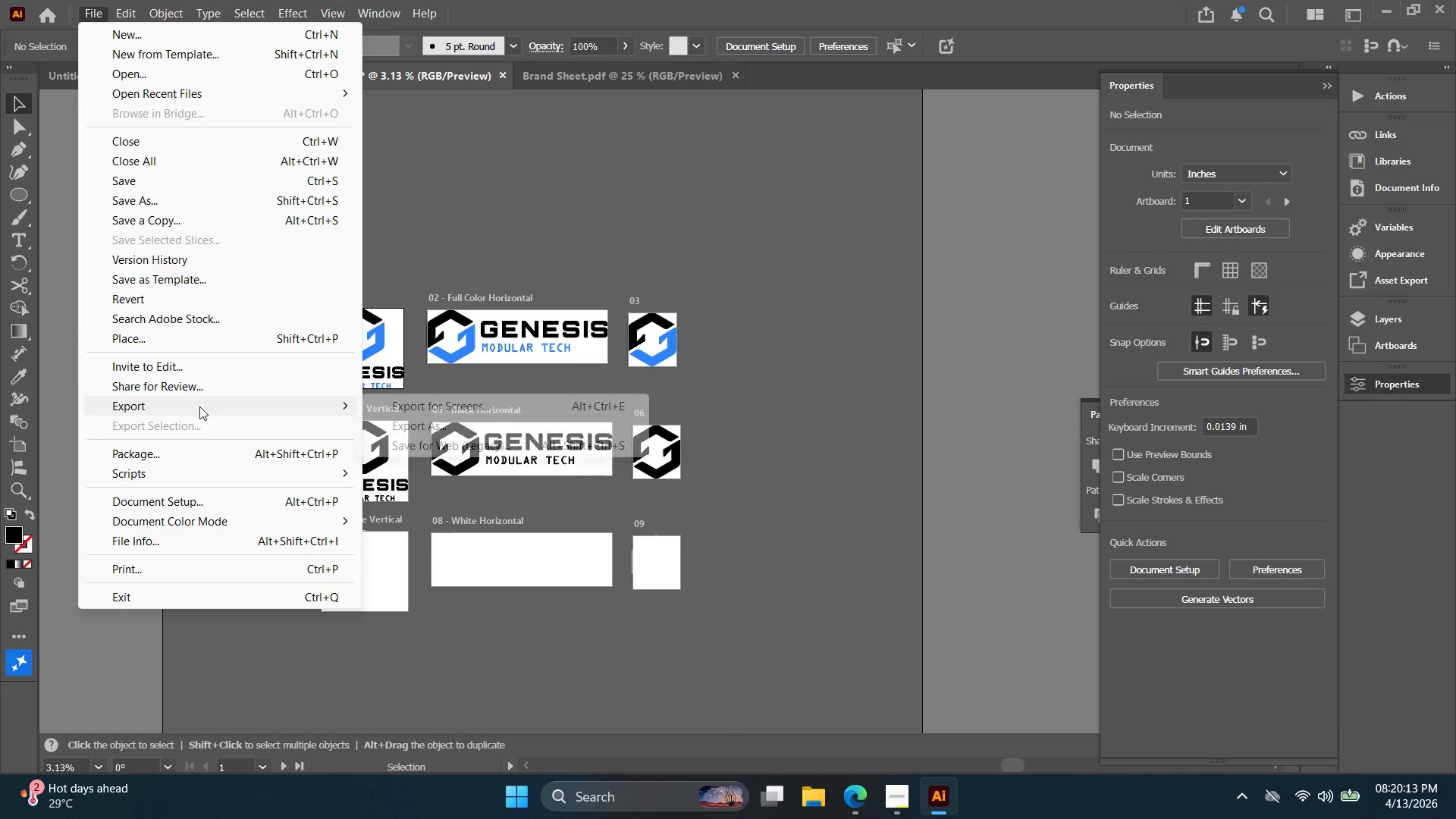 
mouse_move([1054, 521])
 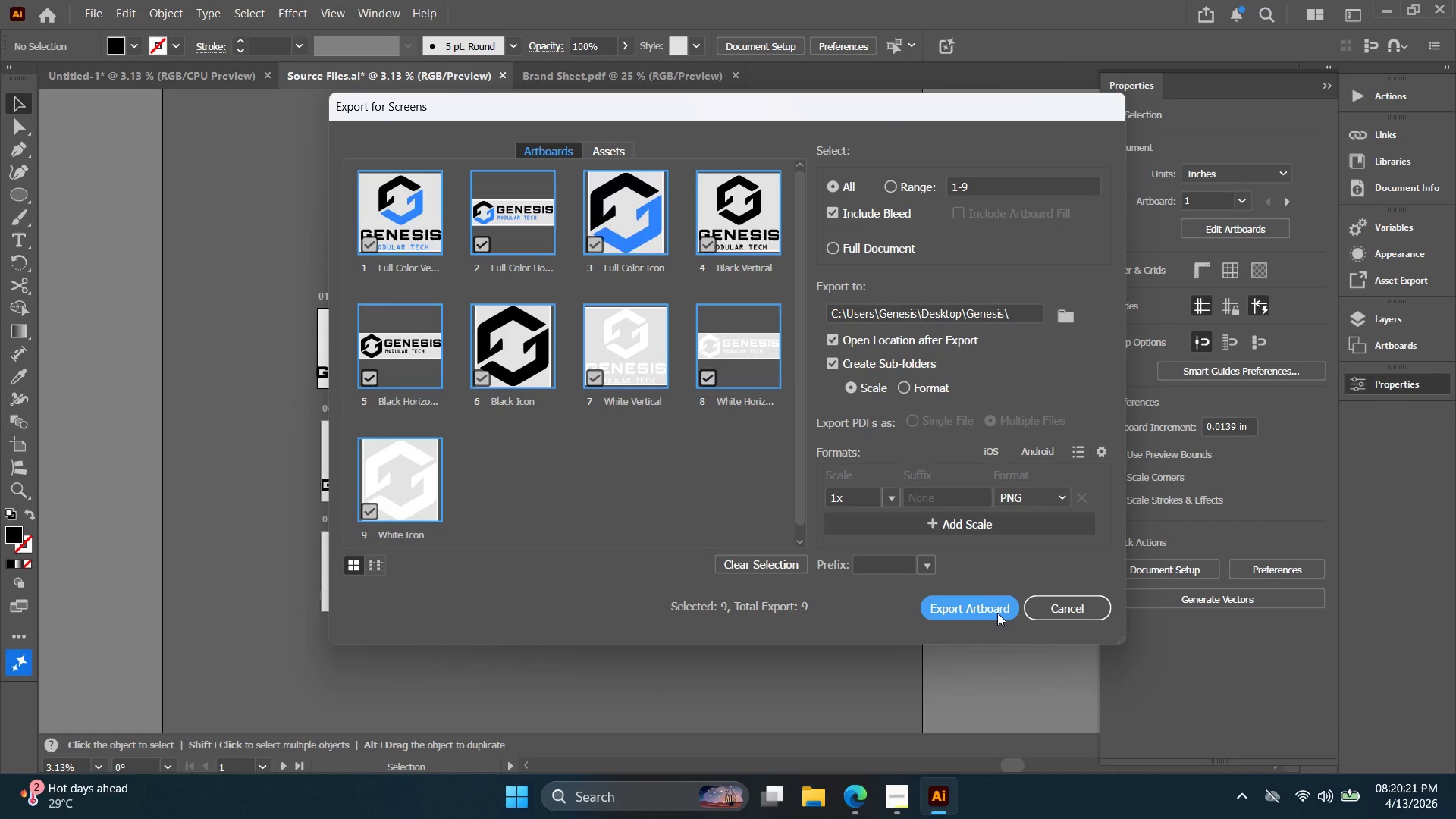 
left_click([997, 613])
 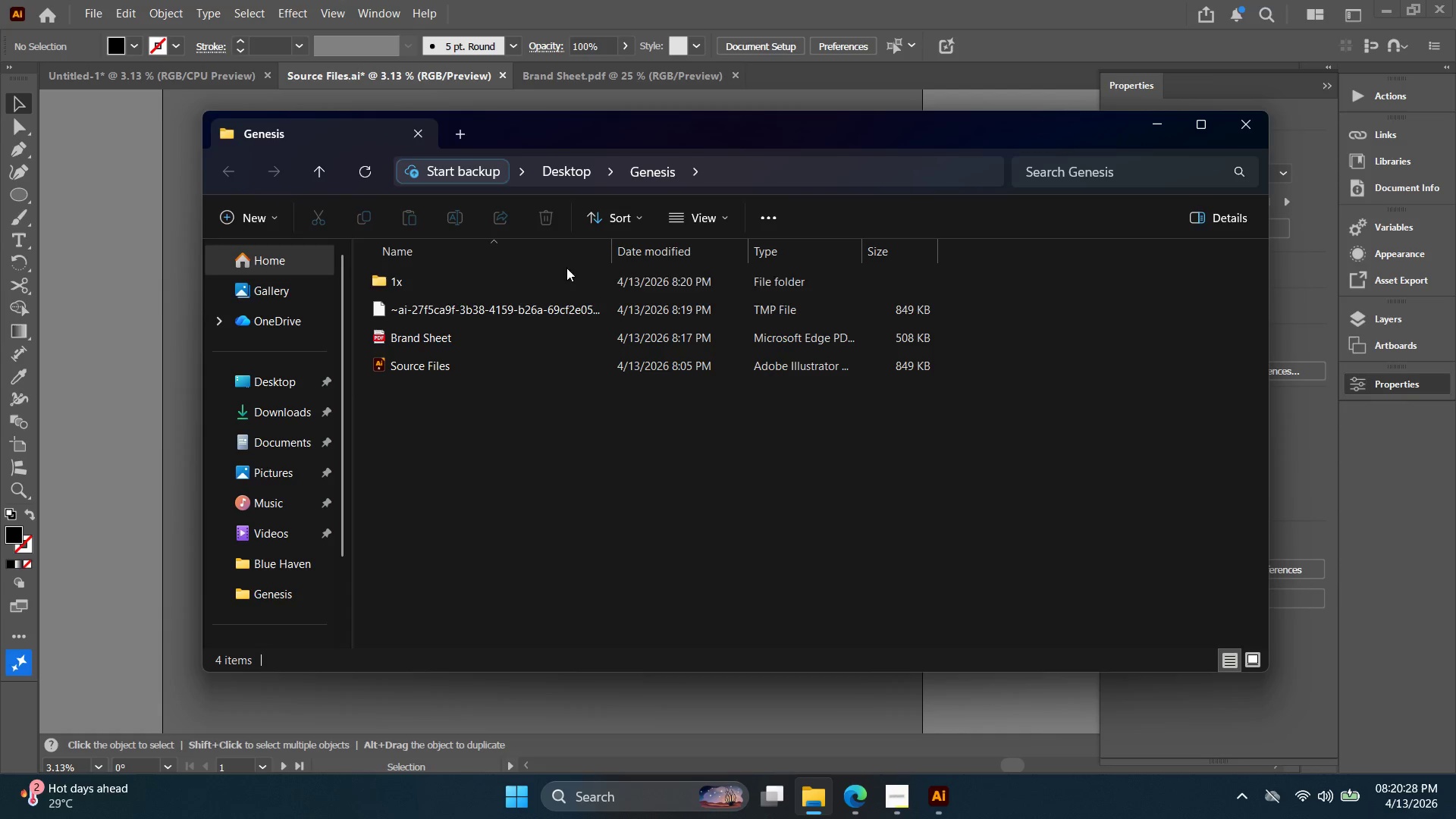 
wait(7.8)
 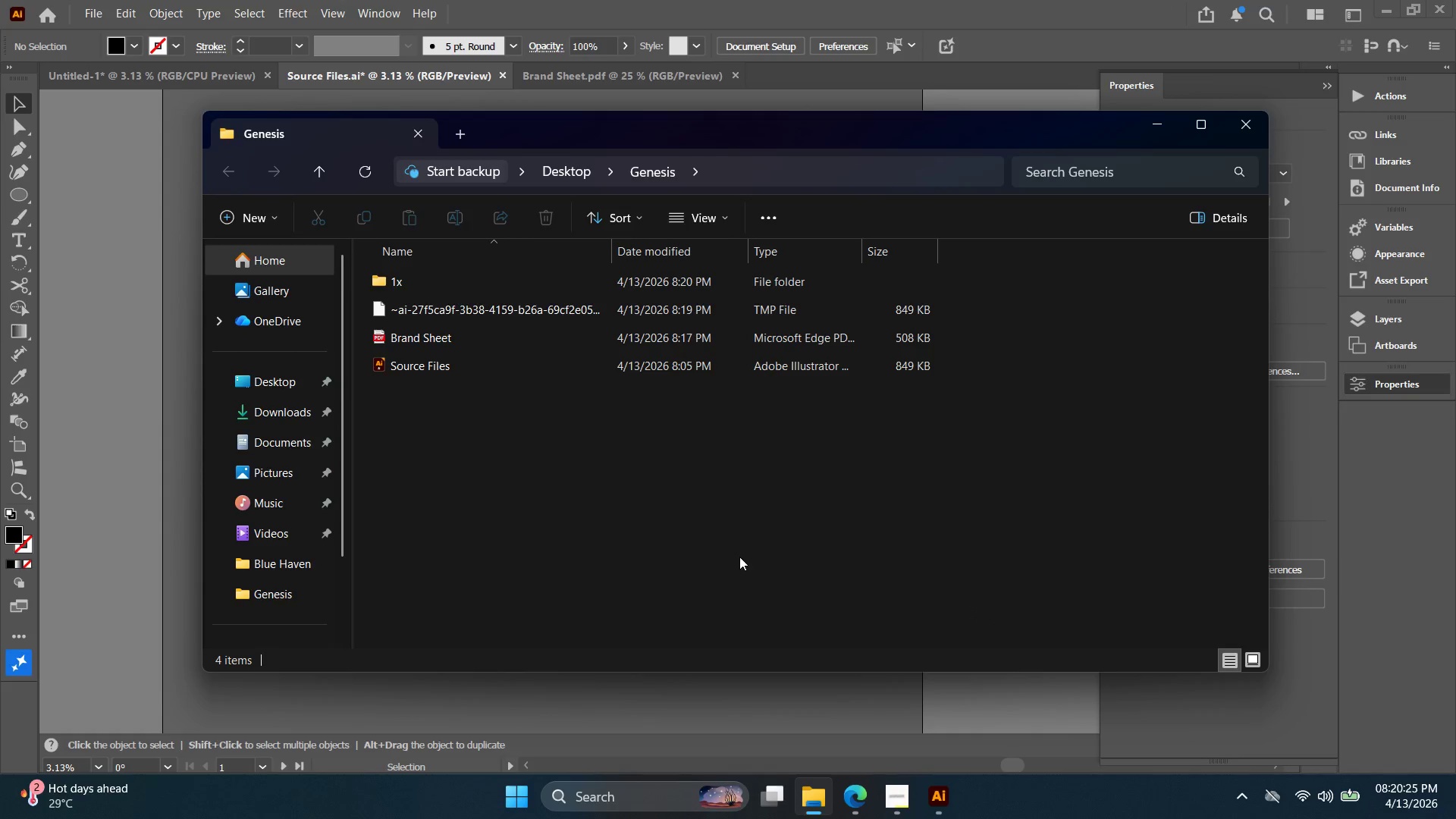 
double_click([526, 282])
 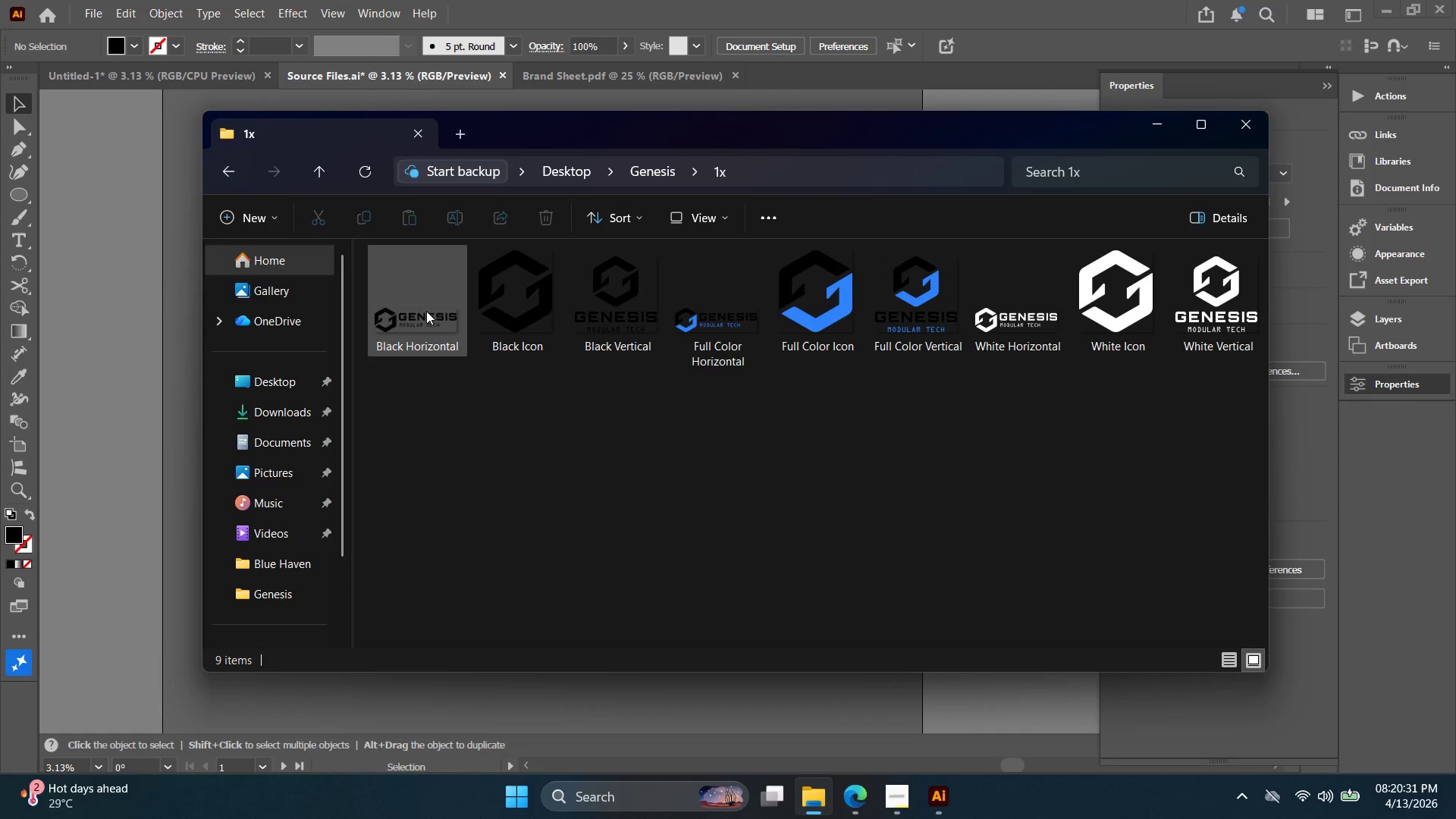 
left_click([426, 310])
 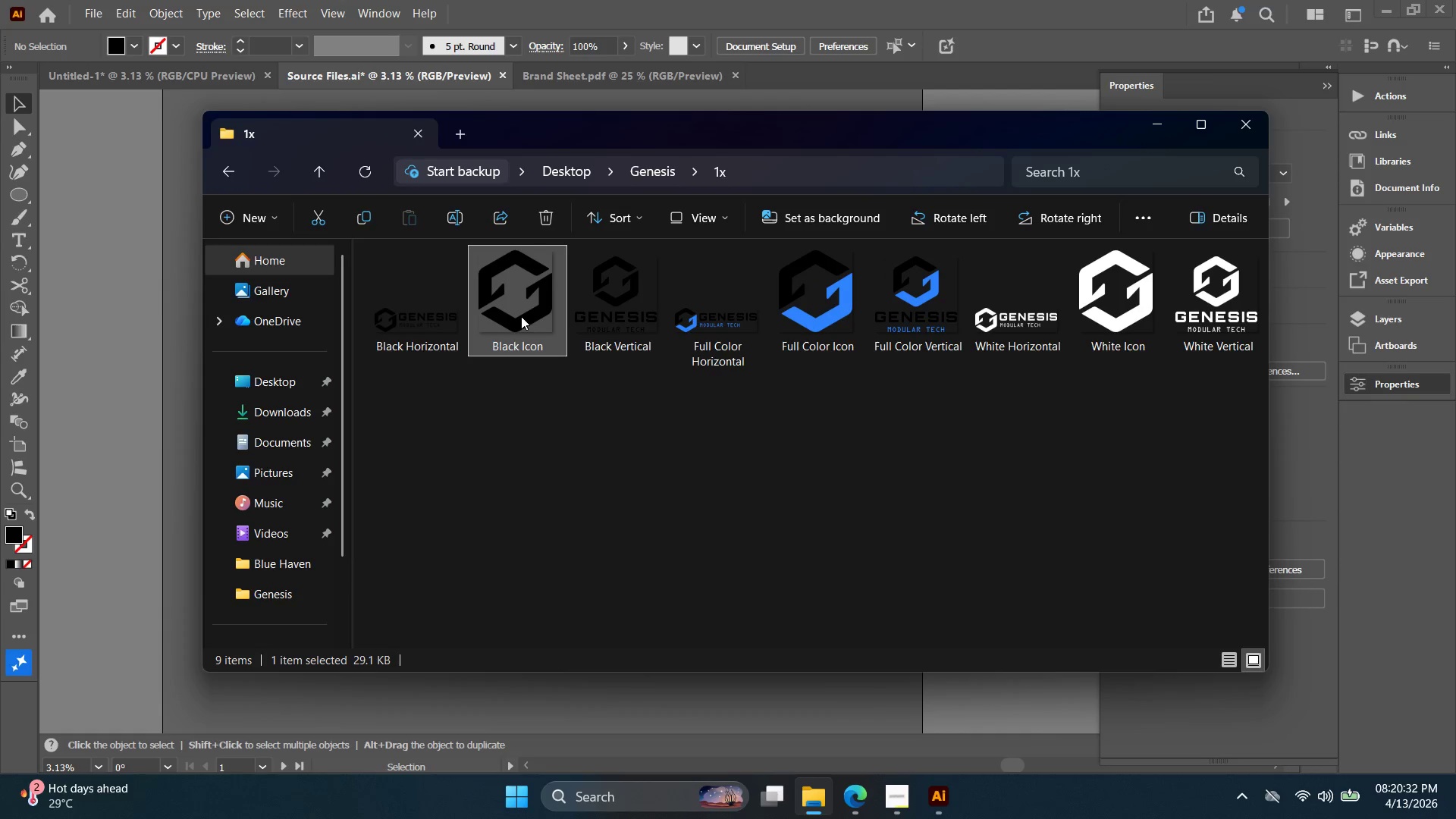 
double_click([574, 319])
 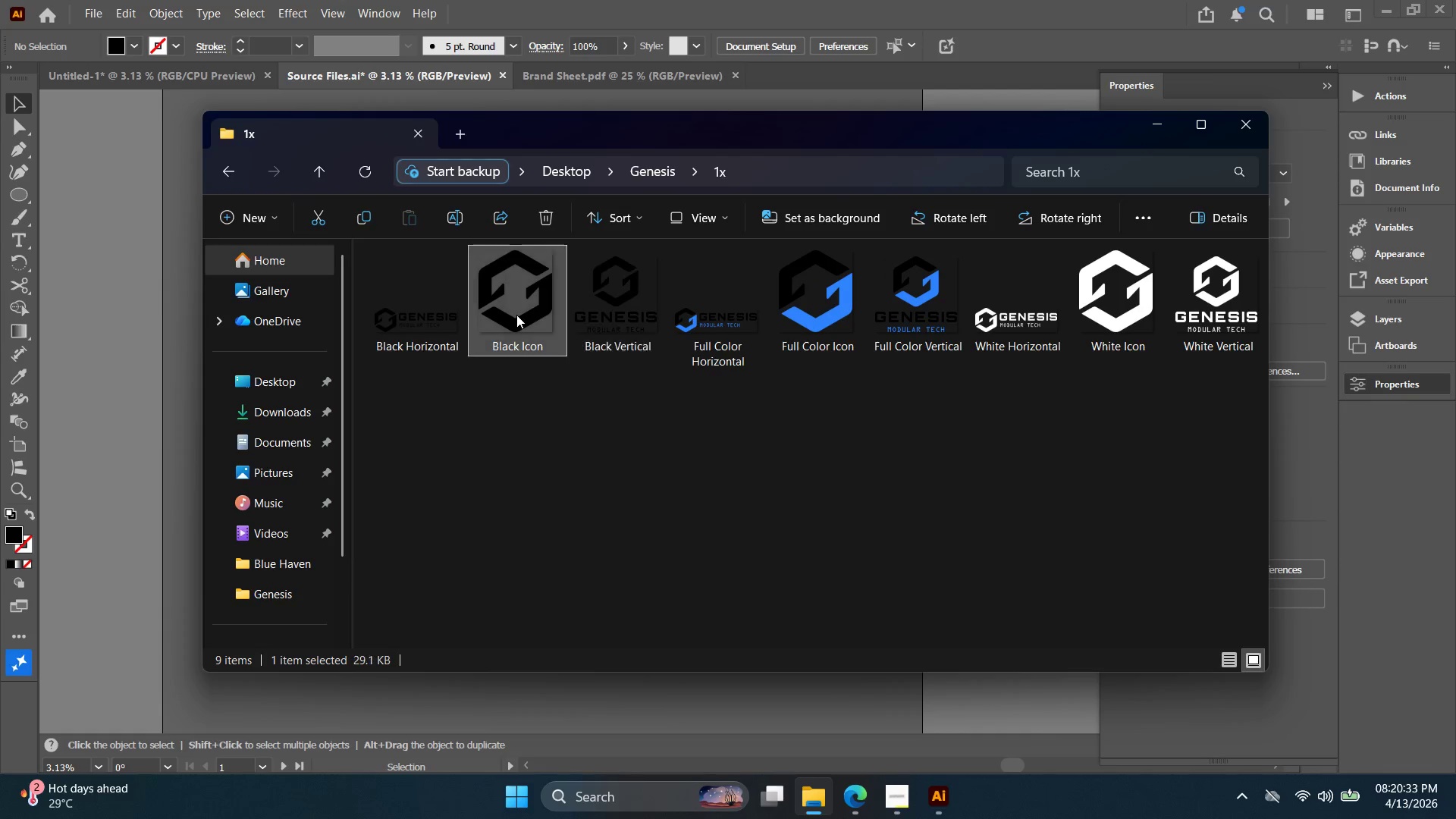 
double_click([516, 315])
 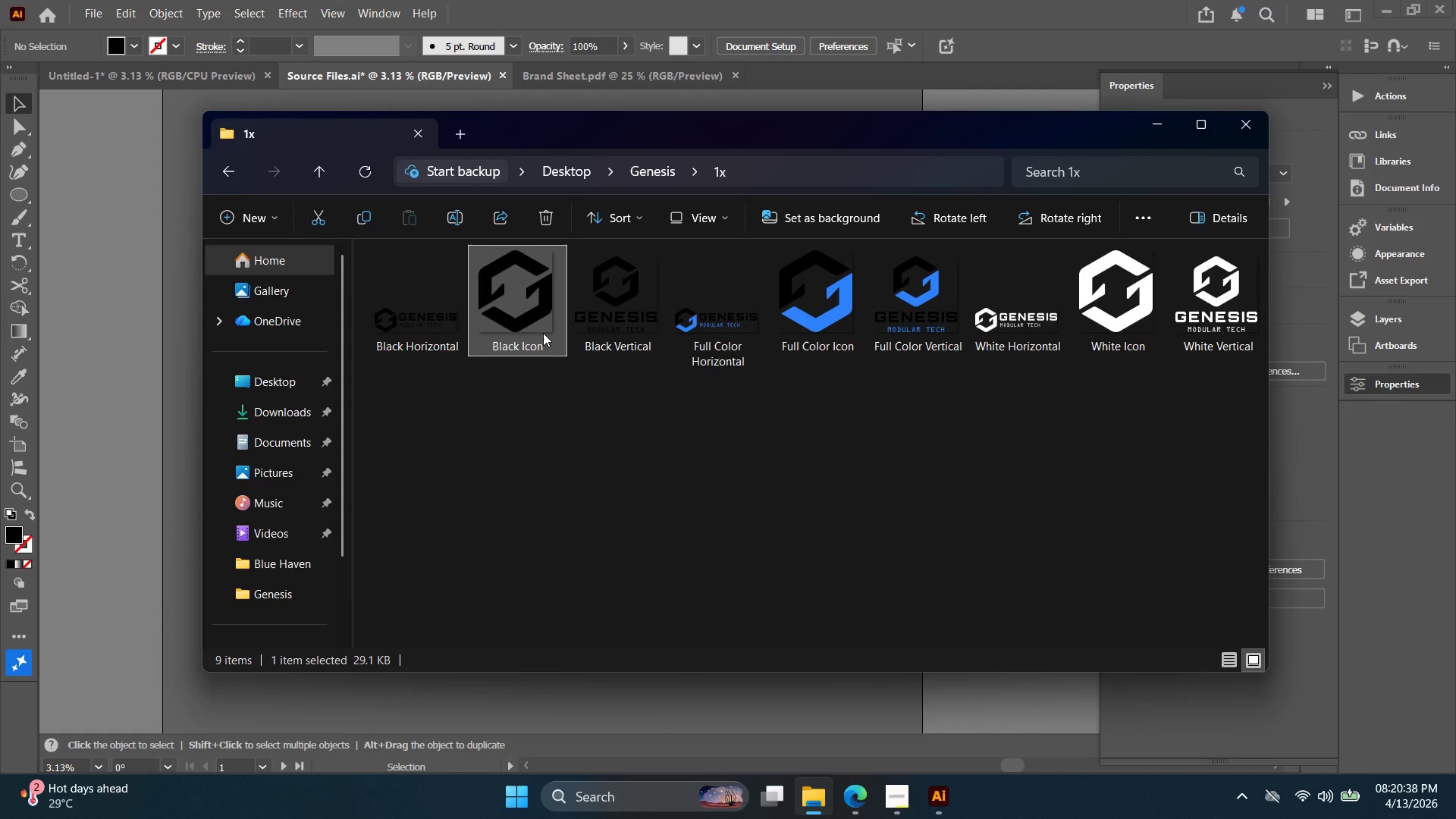 
wait(6.92)
 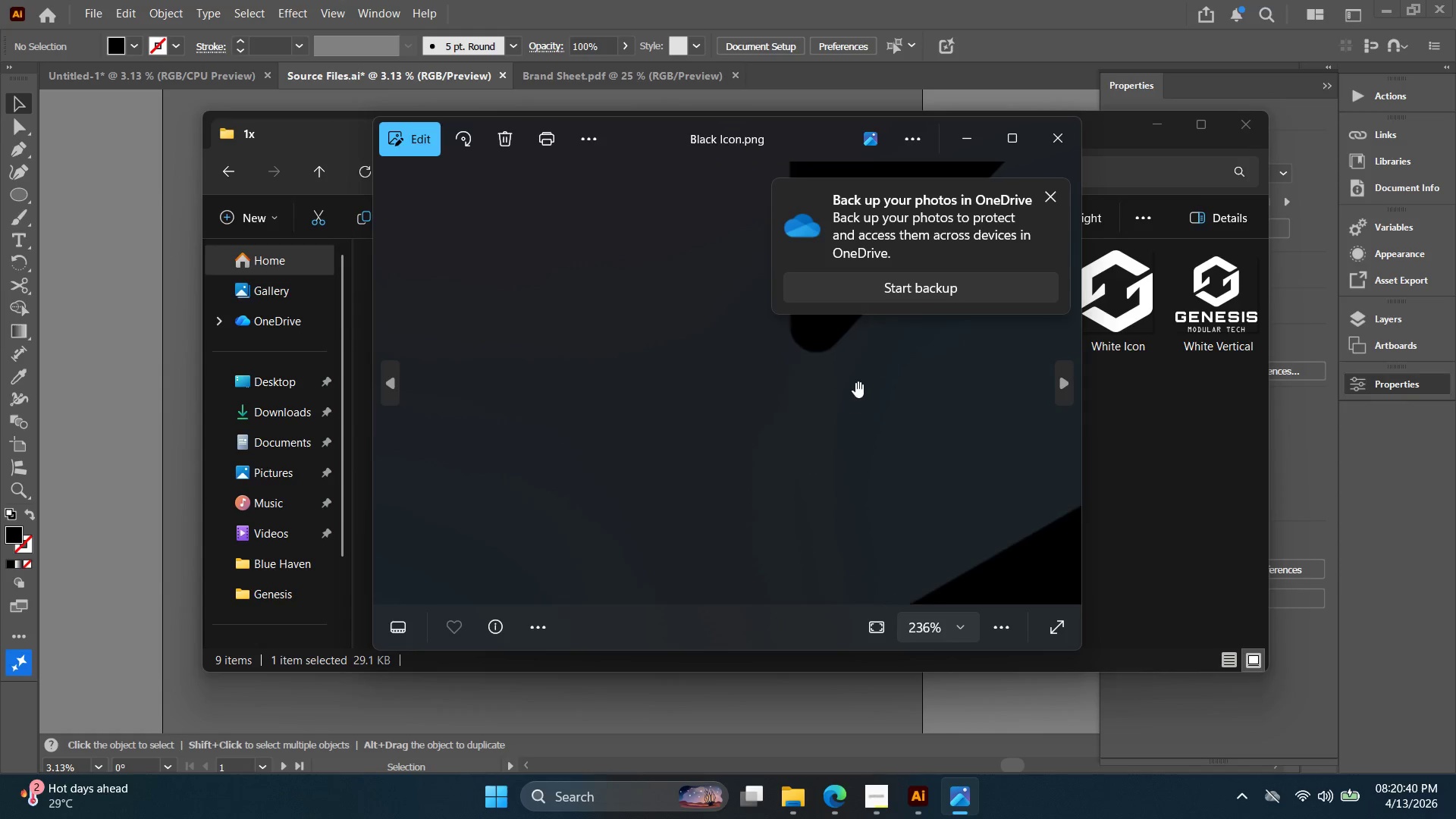 
left_click_drag(start_coordinate=[837, 387], to_coordinate=[695, 586])
 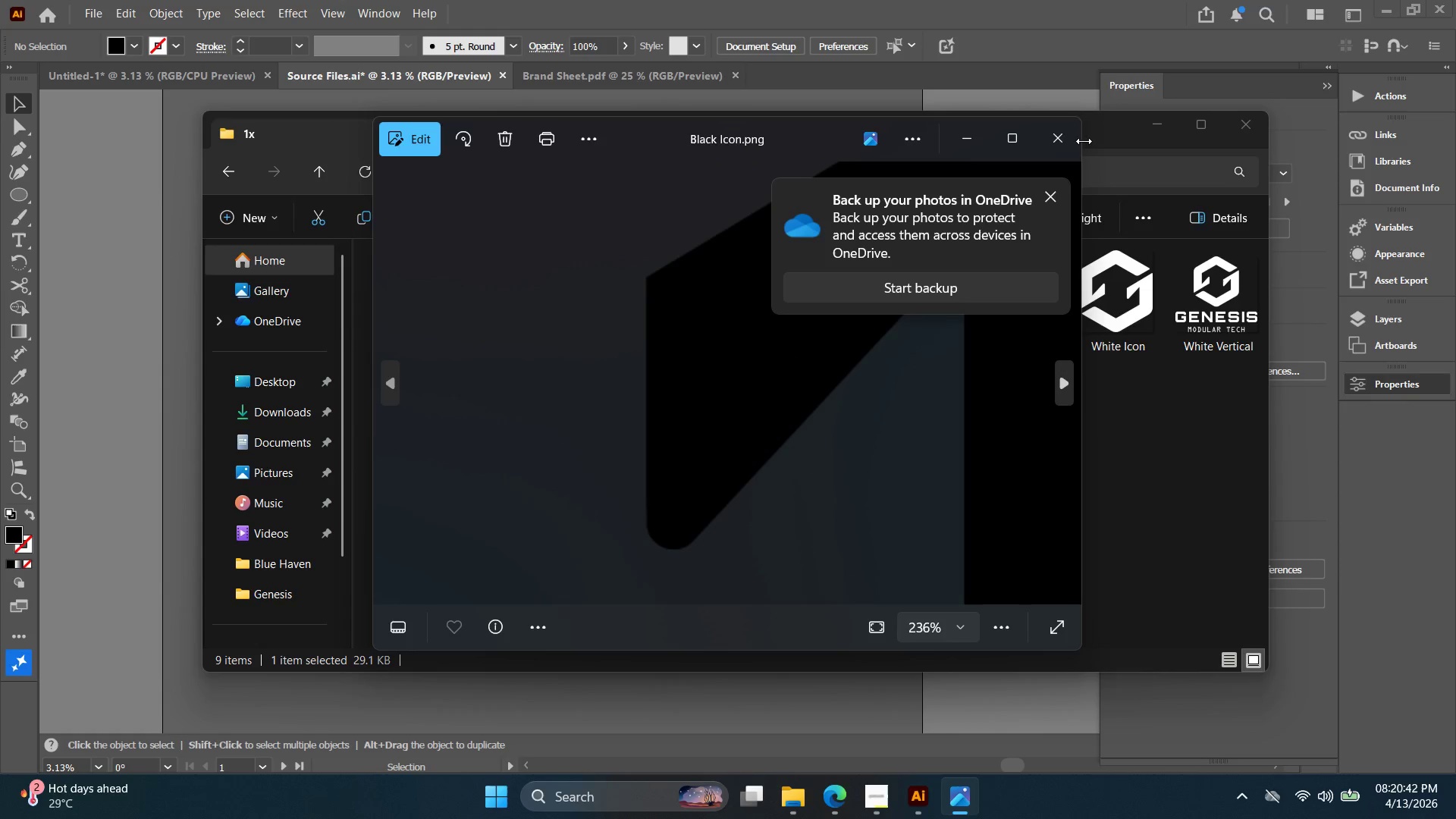 
scroll: coordinate [855, 394], scroll_direction: up, amount: 16.0
 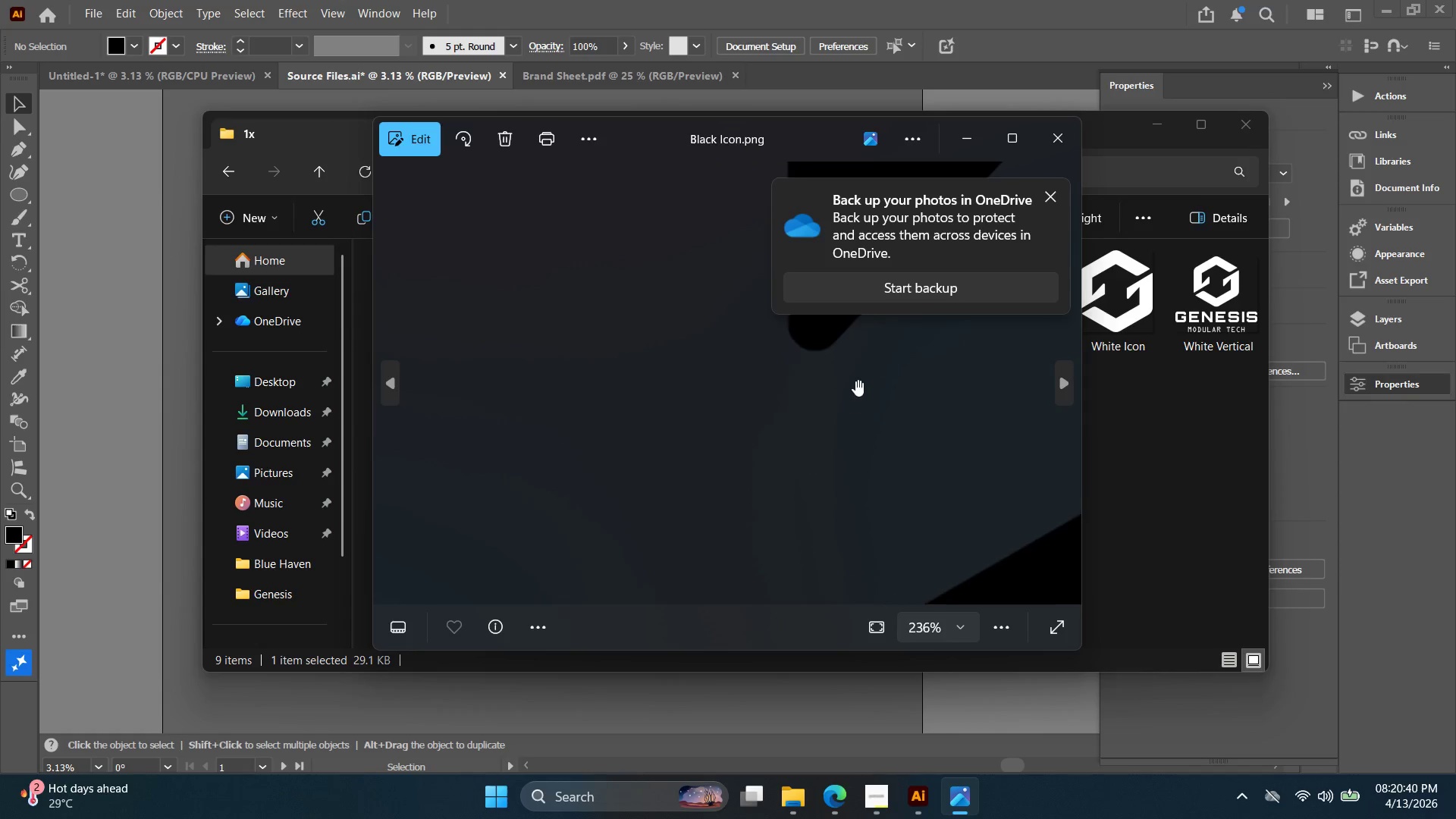 
left_click([1065, 149])
 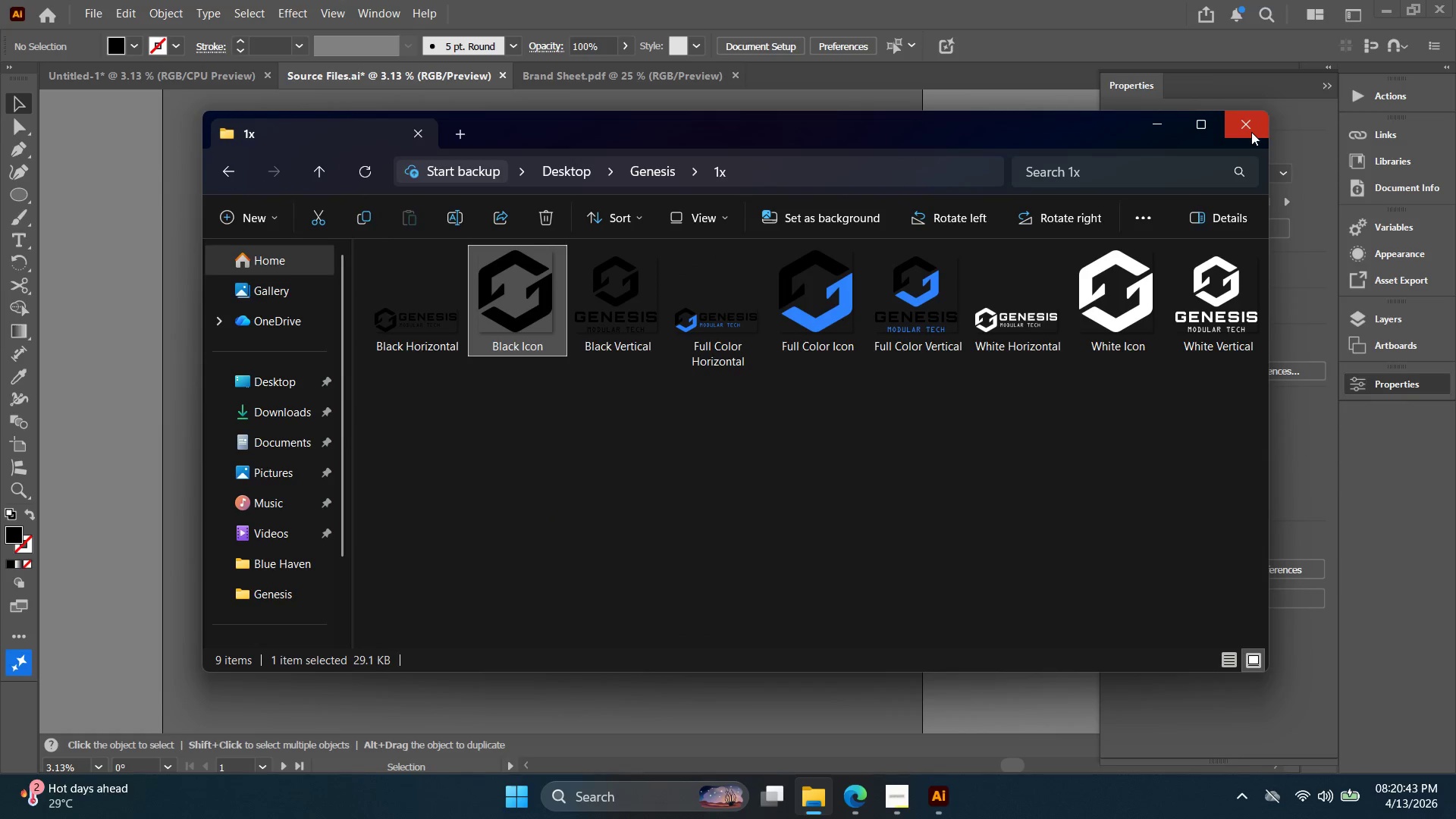 
left_click([1251, 132])
 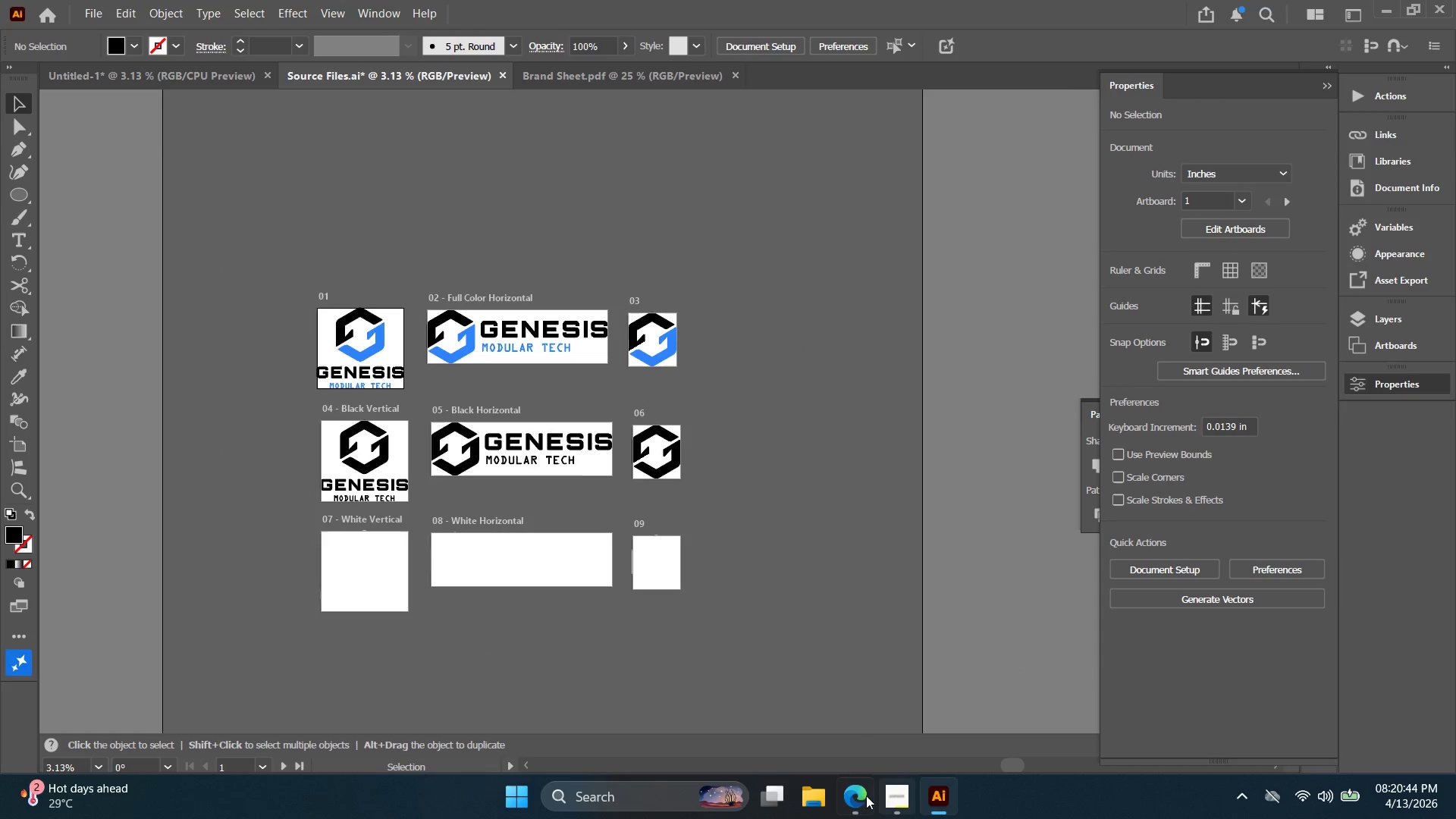 
double_click([890, 795])